 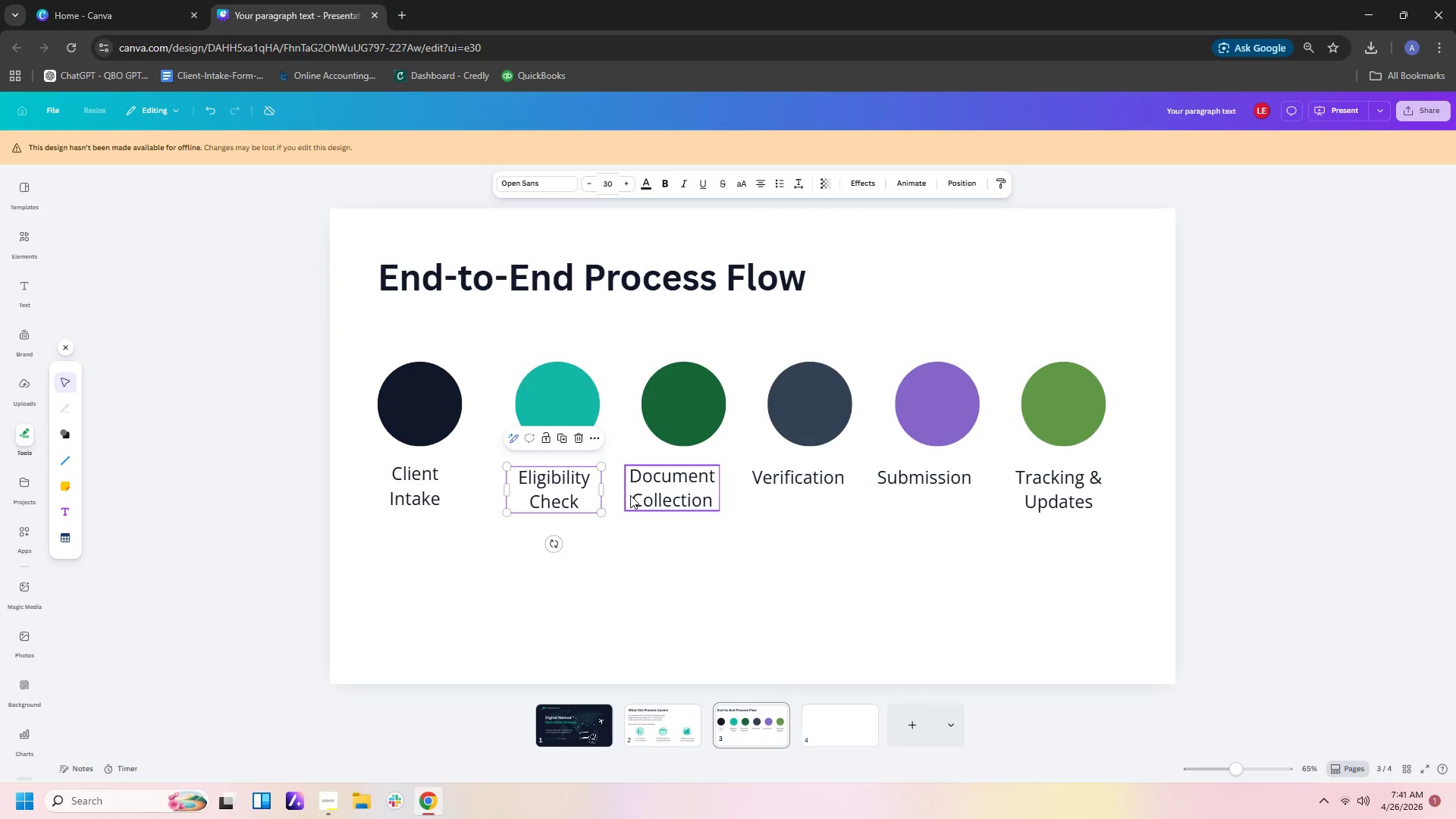 
left_click_drag(start_coordinate=[657, 495], to_coordinate=[670, 499])
 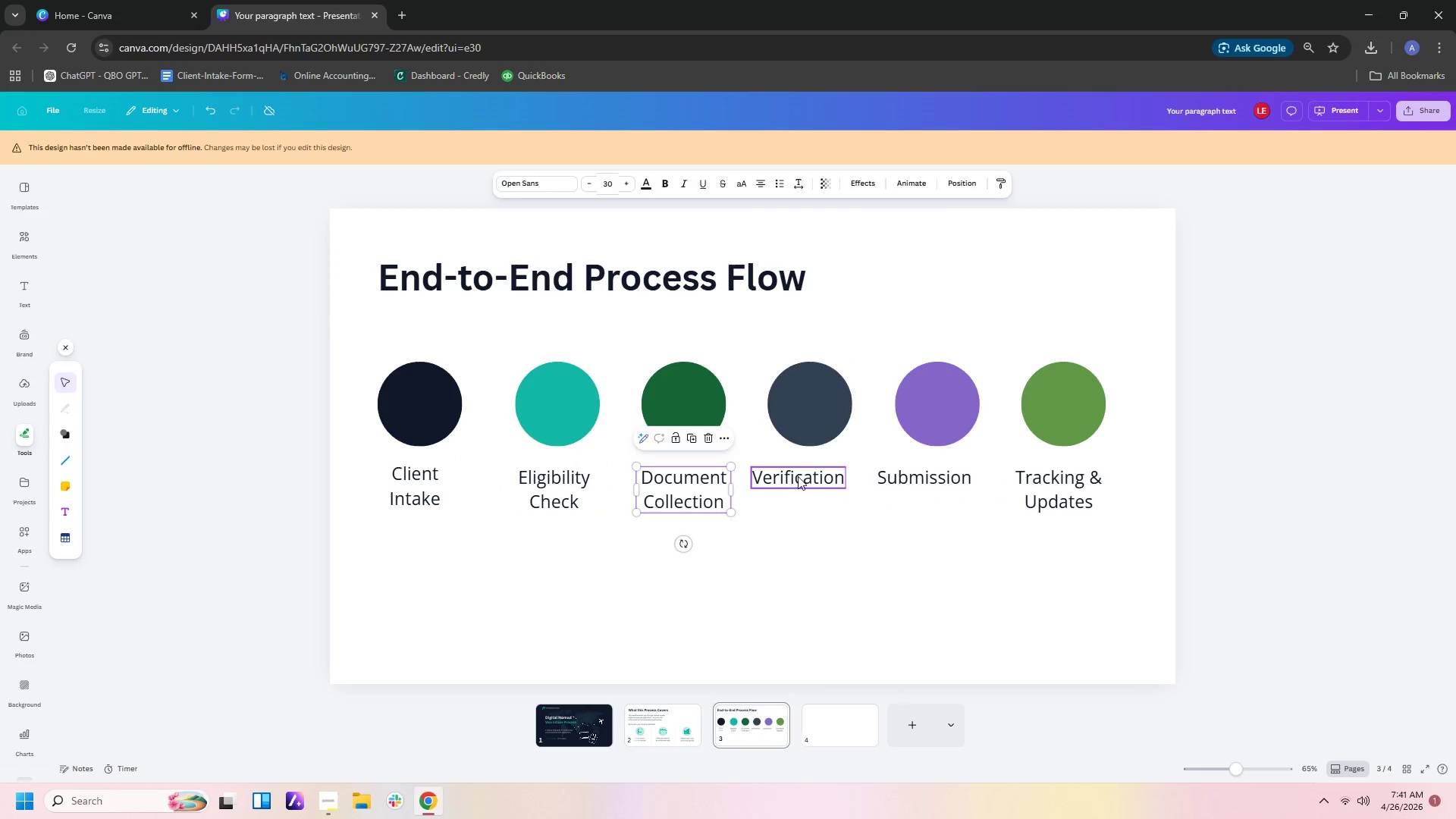 
left_click_drag(start_coordinate=[798, 476], to_coordinate=[812, 475])
 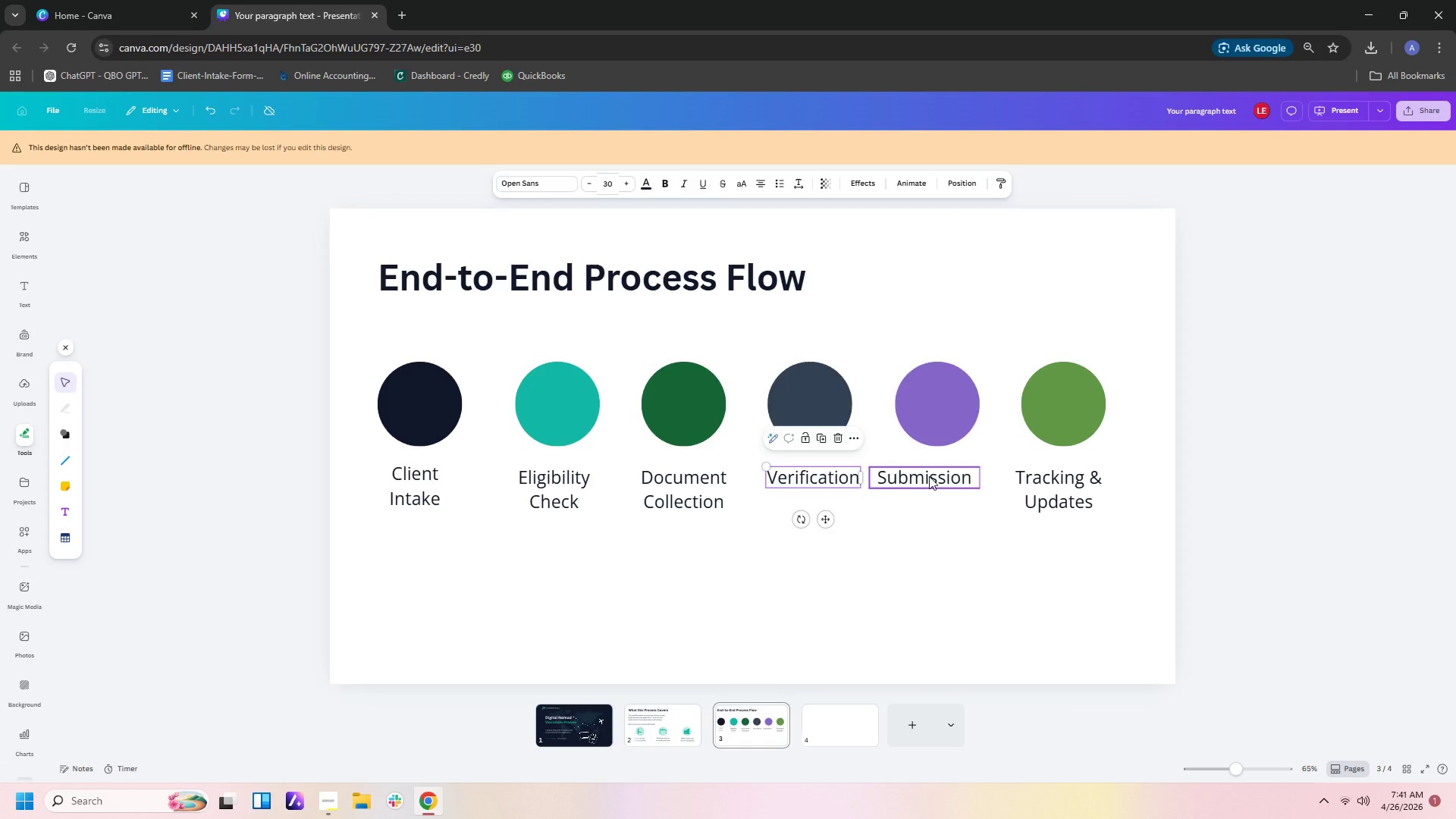 
left_click_drag(start_coordinate=[929, 476], to_coordinate=[944, 476])
 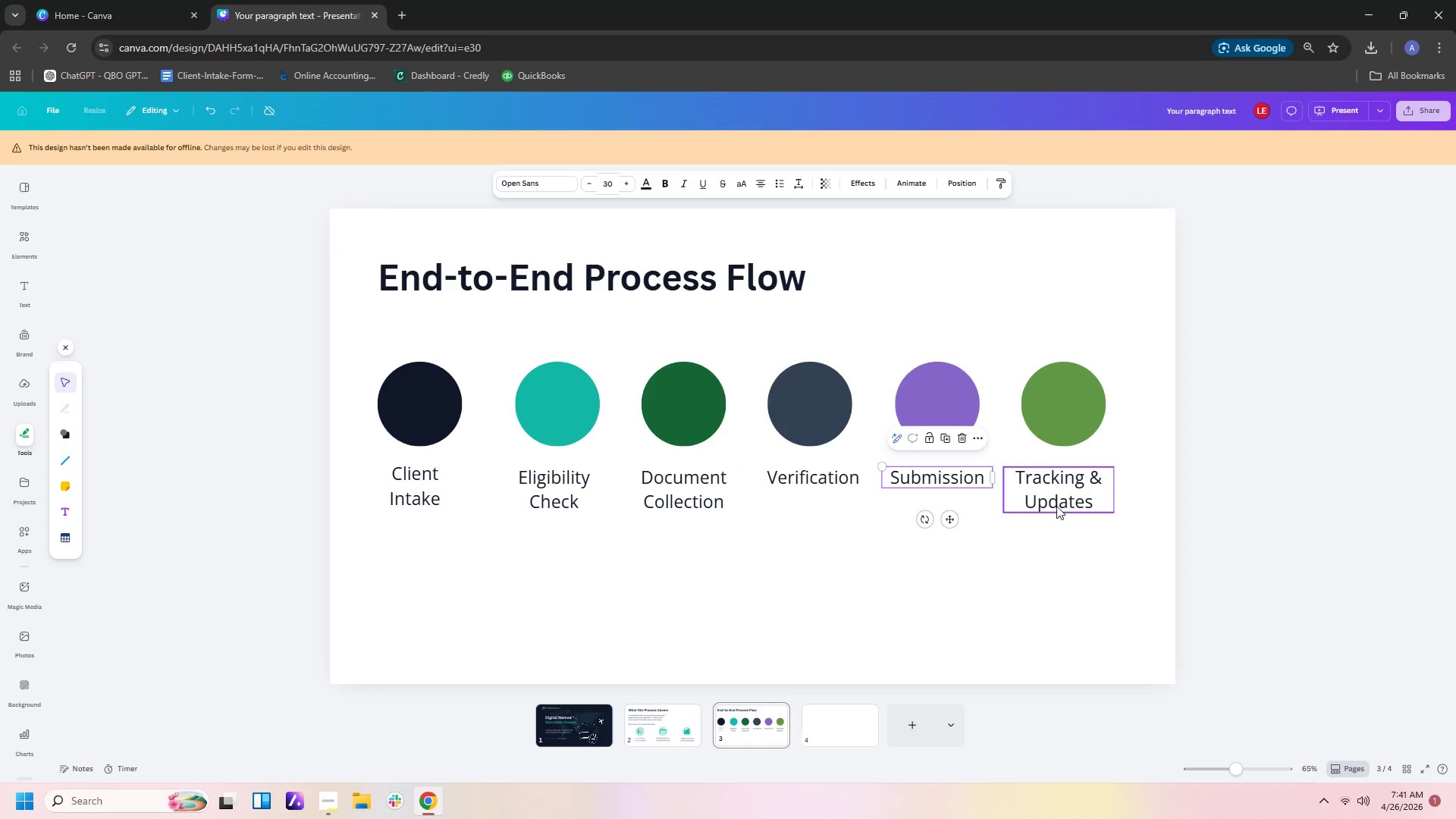 
left_click_drag(start_coordinate=[1056, 506], to_coordinate=[1061, 506])